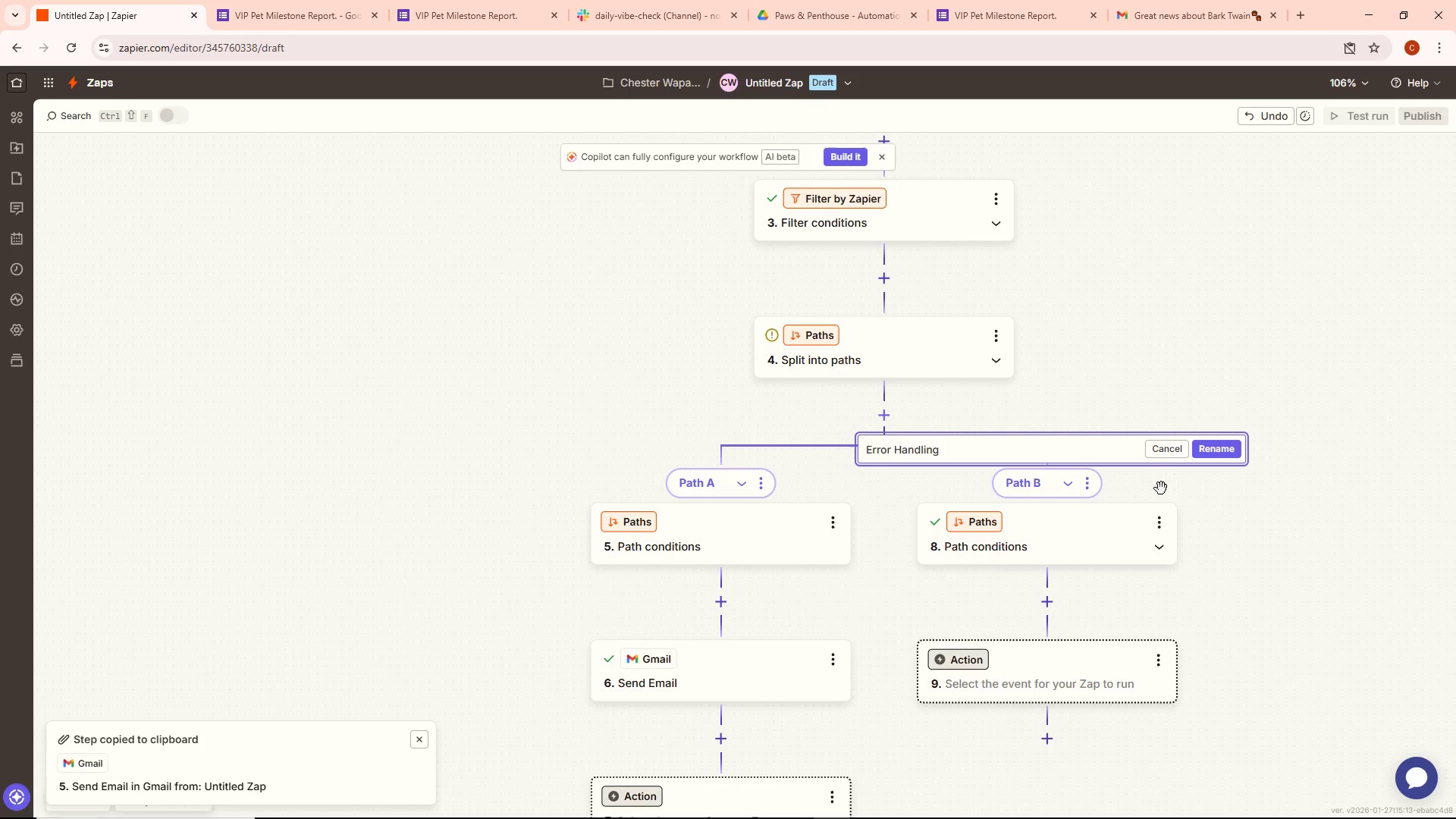 
key(Shift+9)
 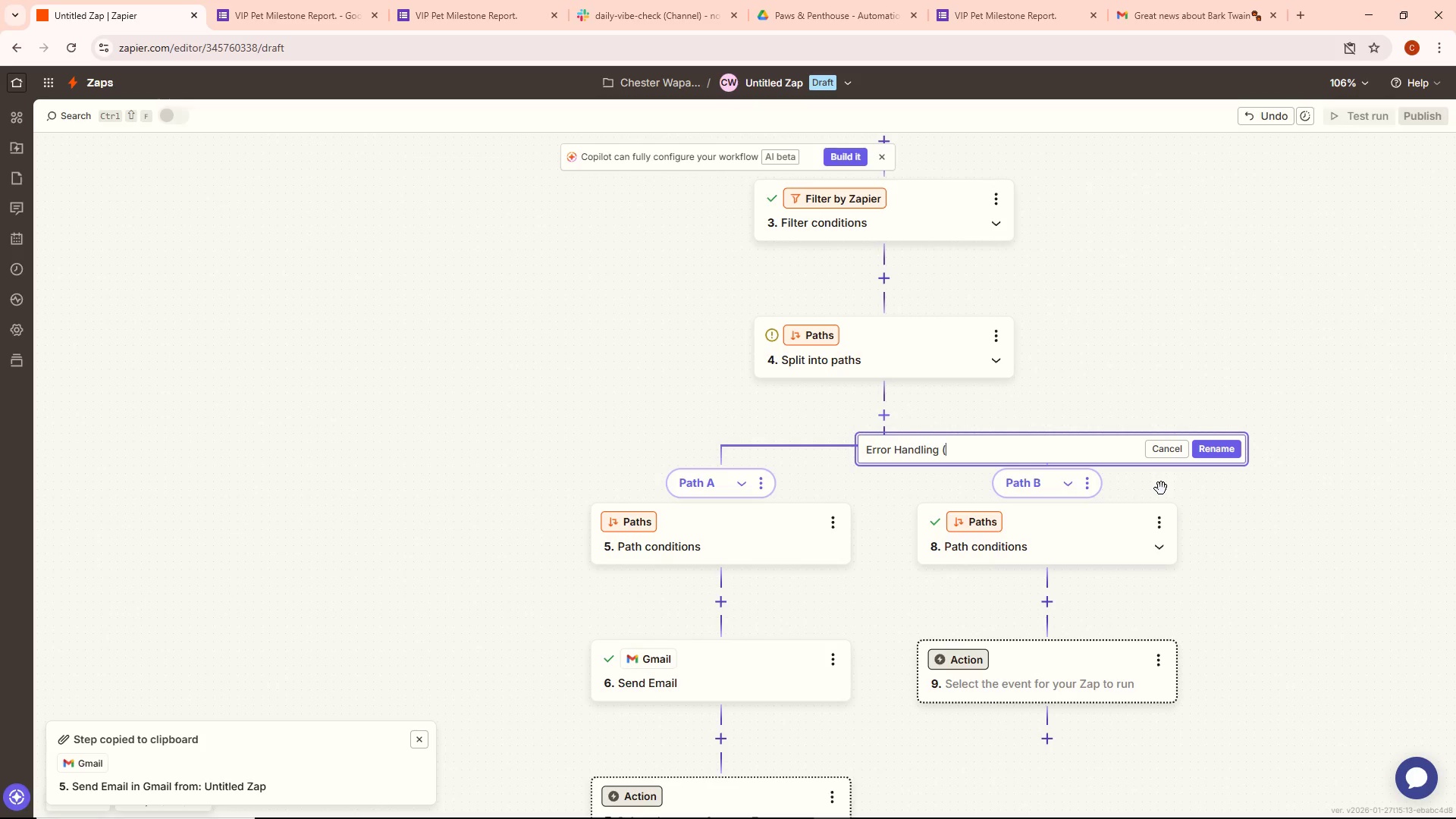 
wait(7.59)
 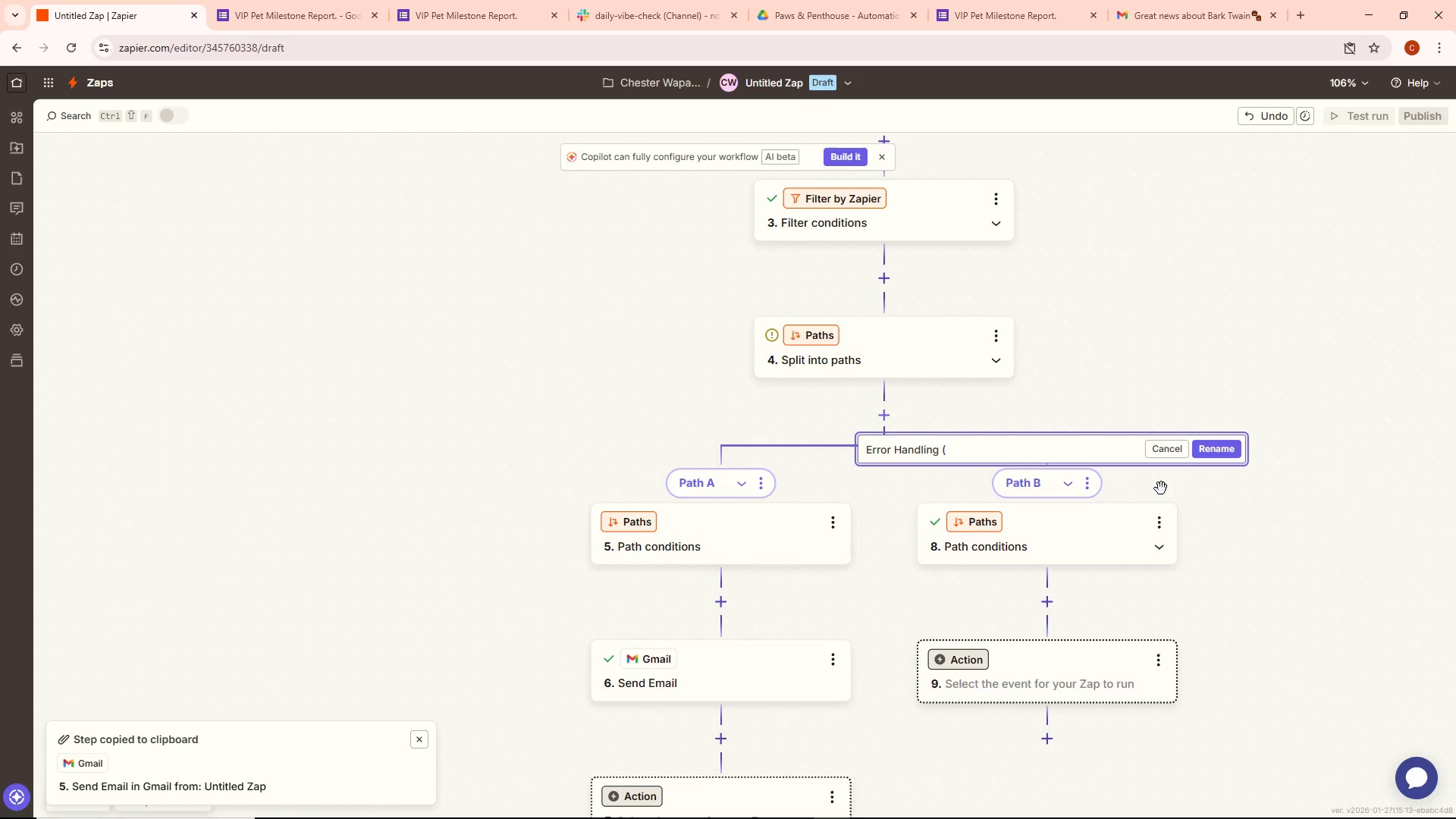 
key(Alt+AltLeft)
 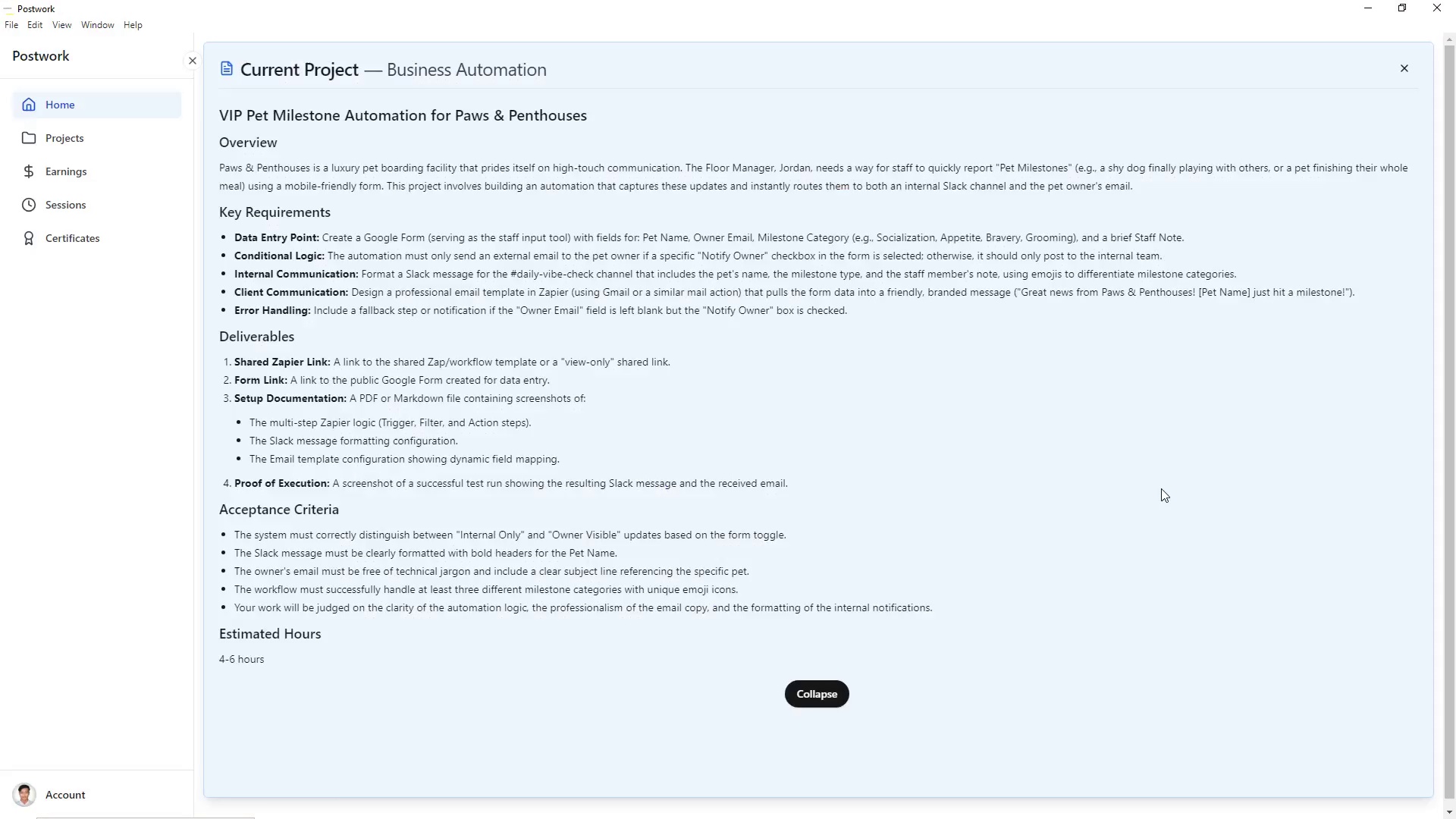 
key(Alt+Tab)